 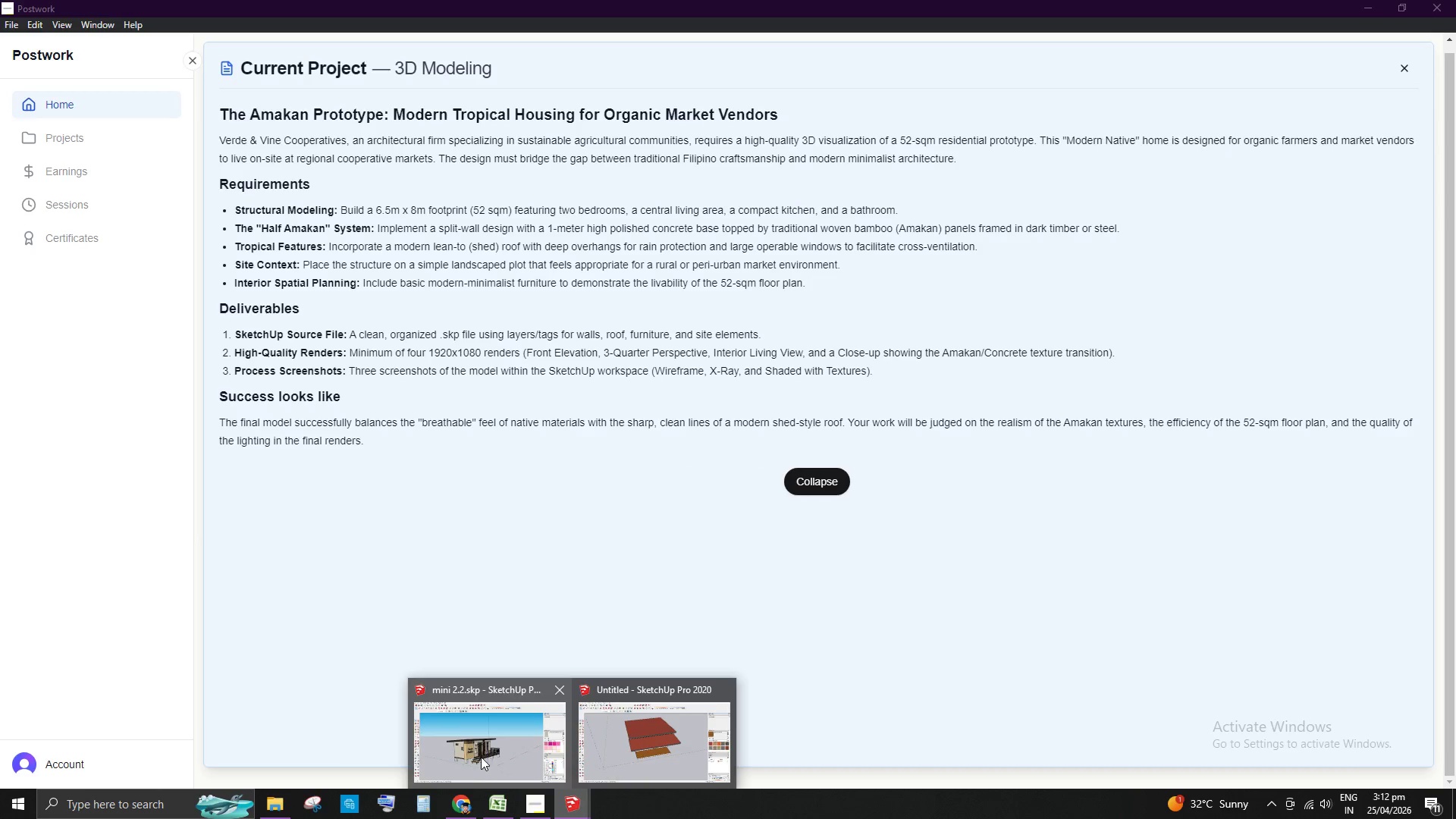 
left_click([481, 756])
 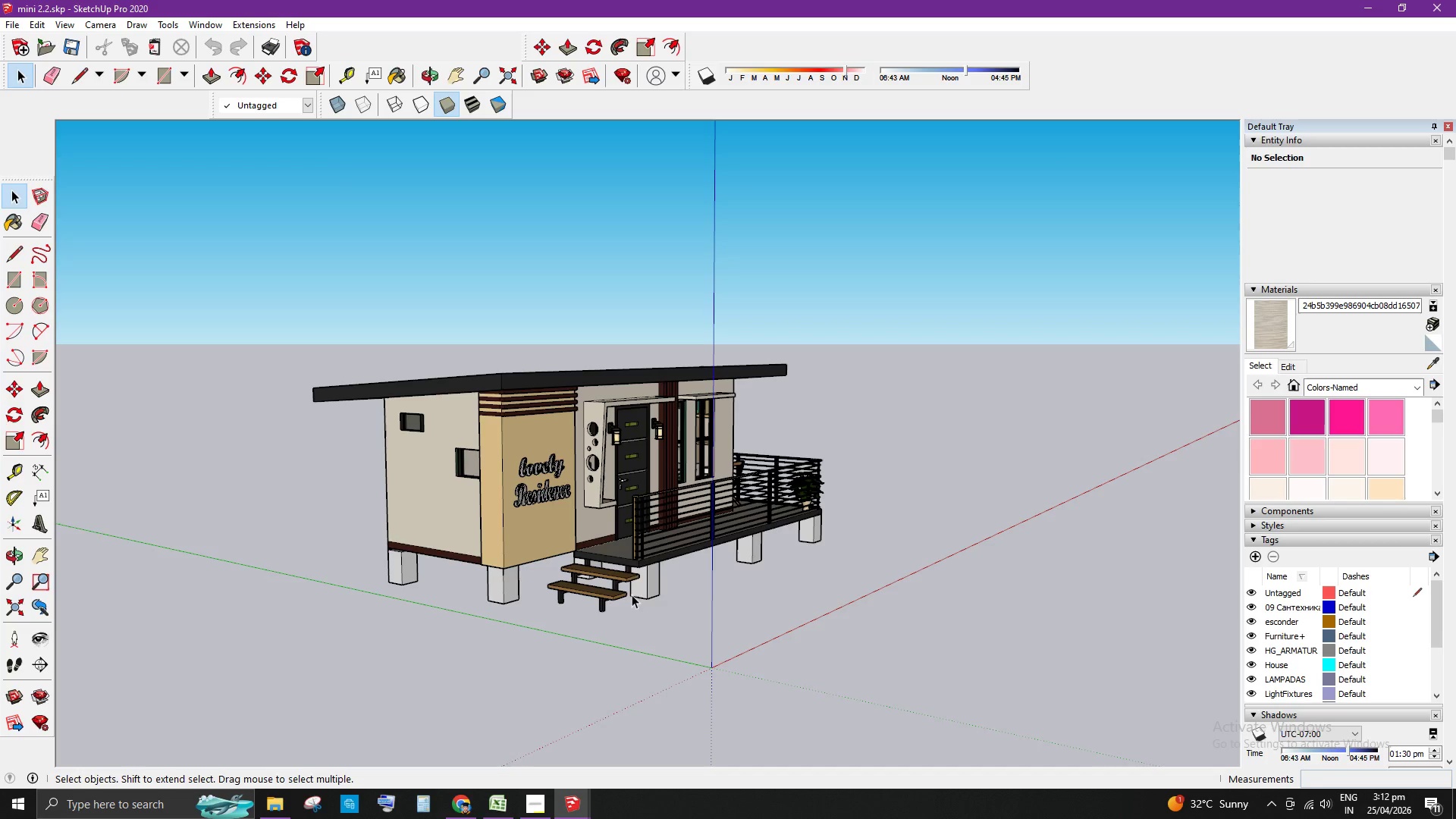 
scroll: coordinate [661, 461], scroll_direction: up, amount: 4.0
 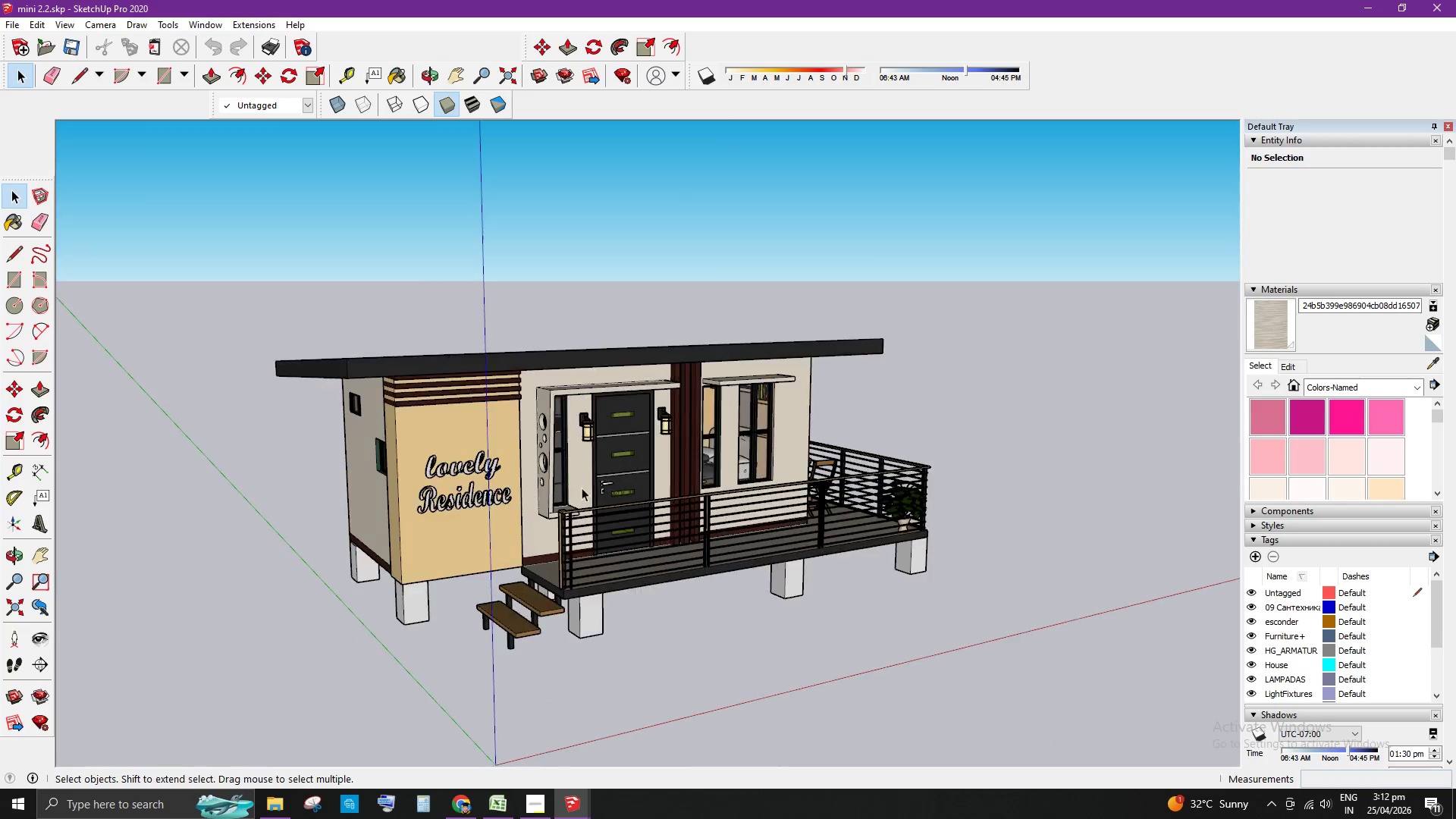 
left_click([628, 475])
 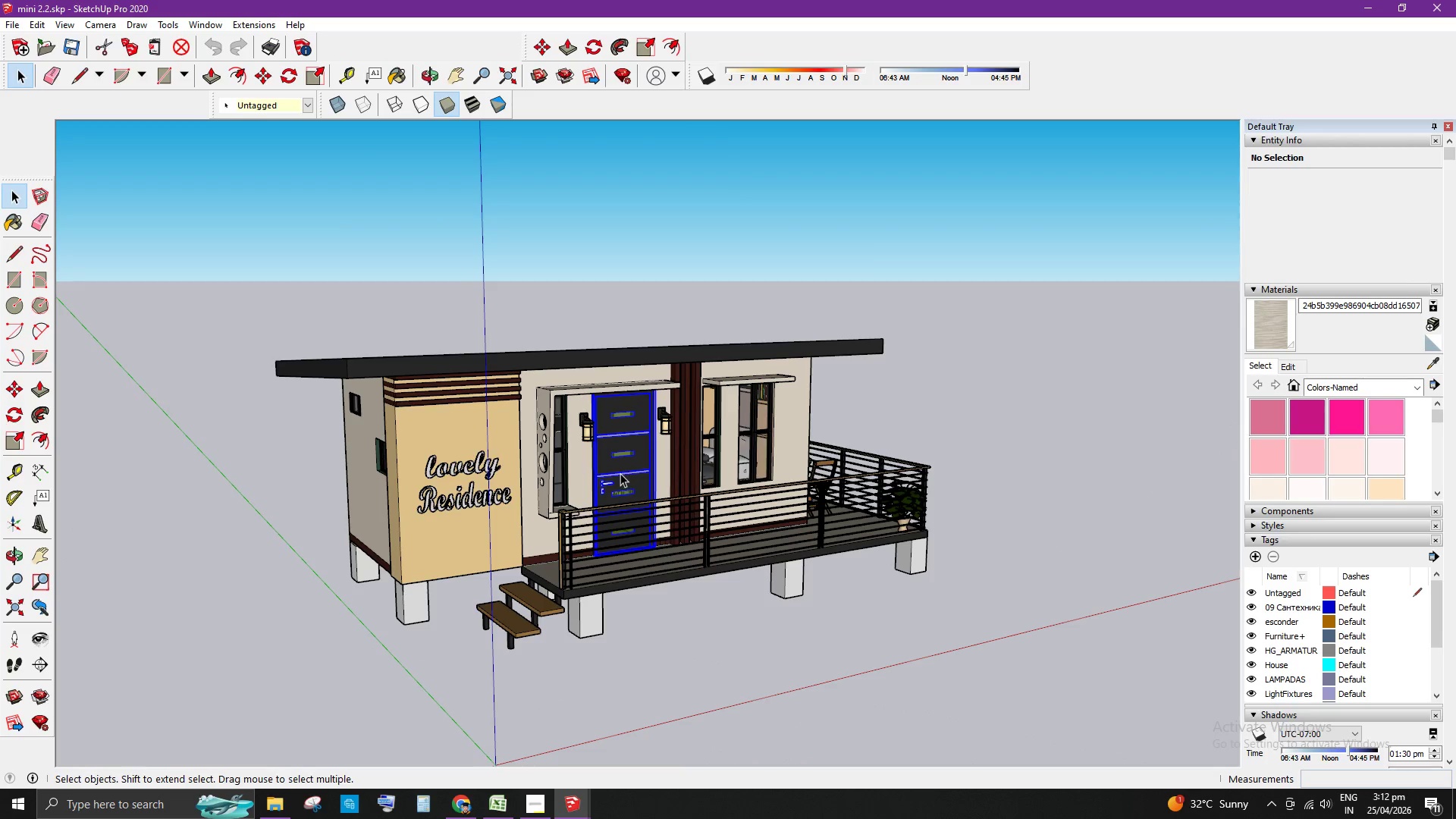 
key(Control+C)
 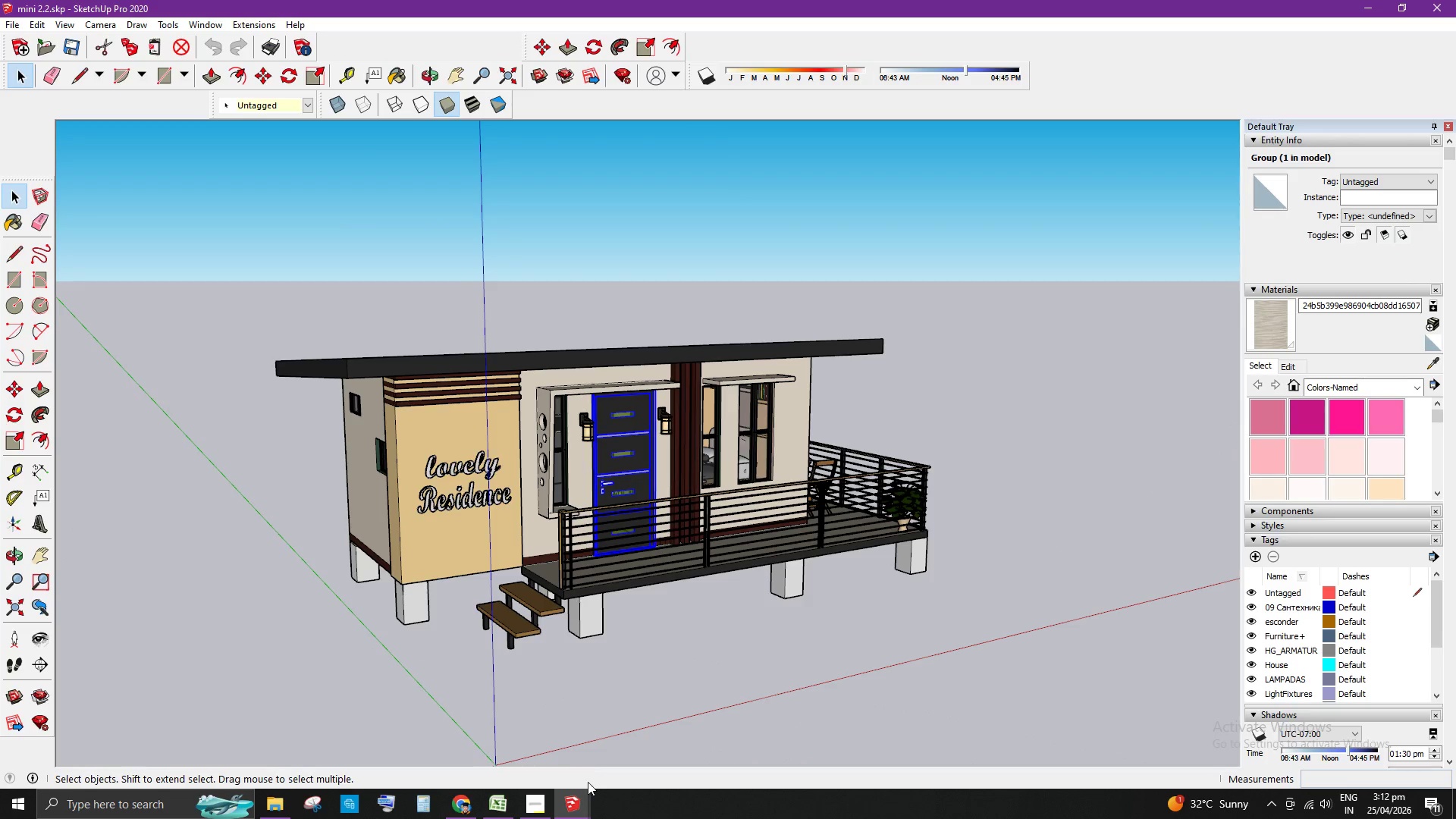 
left_click([572, 802])
 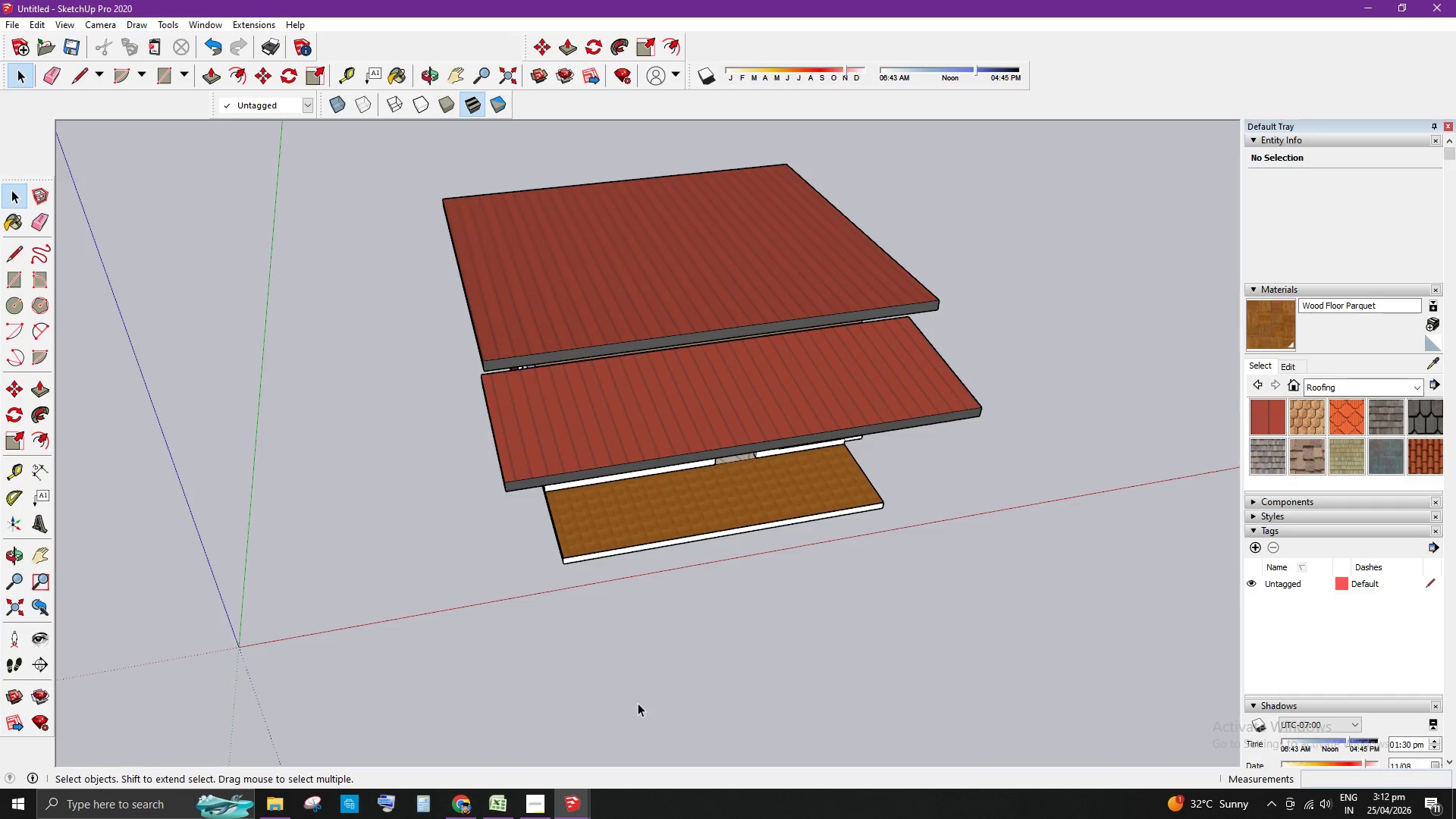 
scroll: coordinate [924, 643], scroll_direction: none, amount: 0.0
 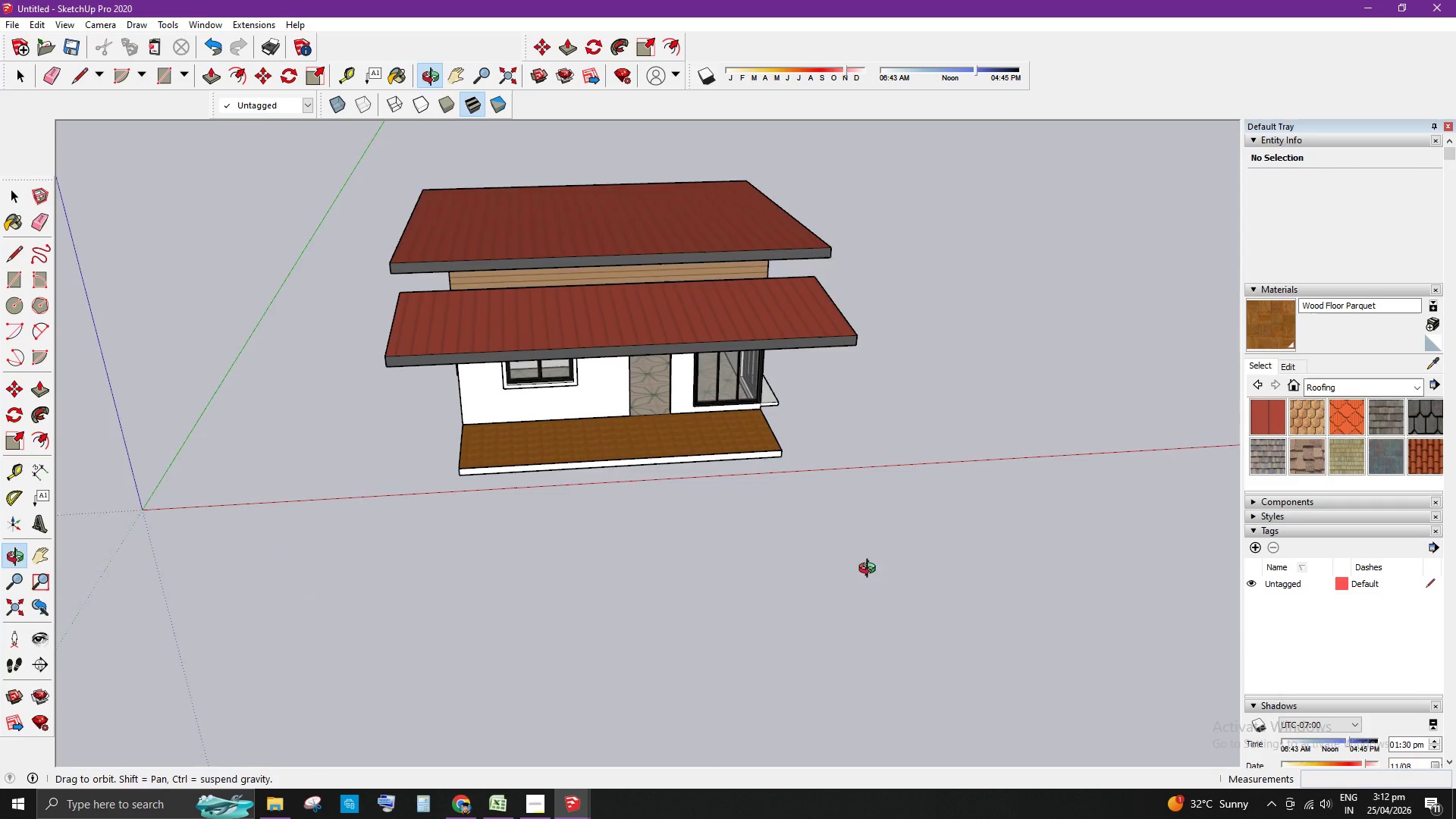 
key(Control+V)
 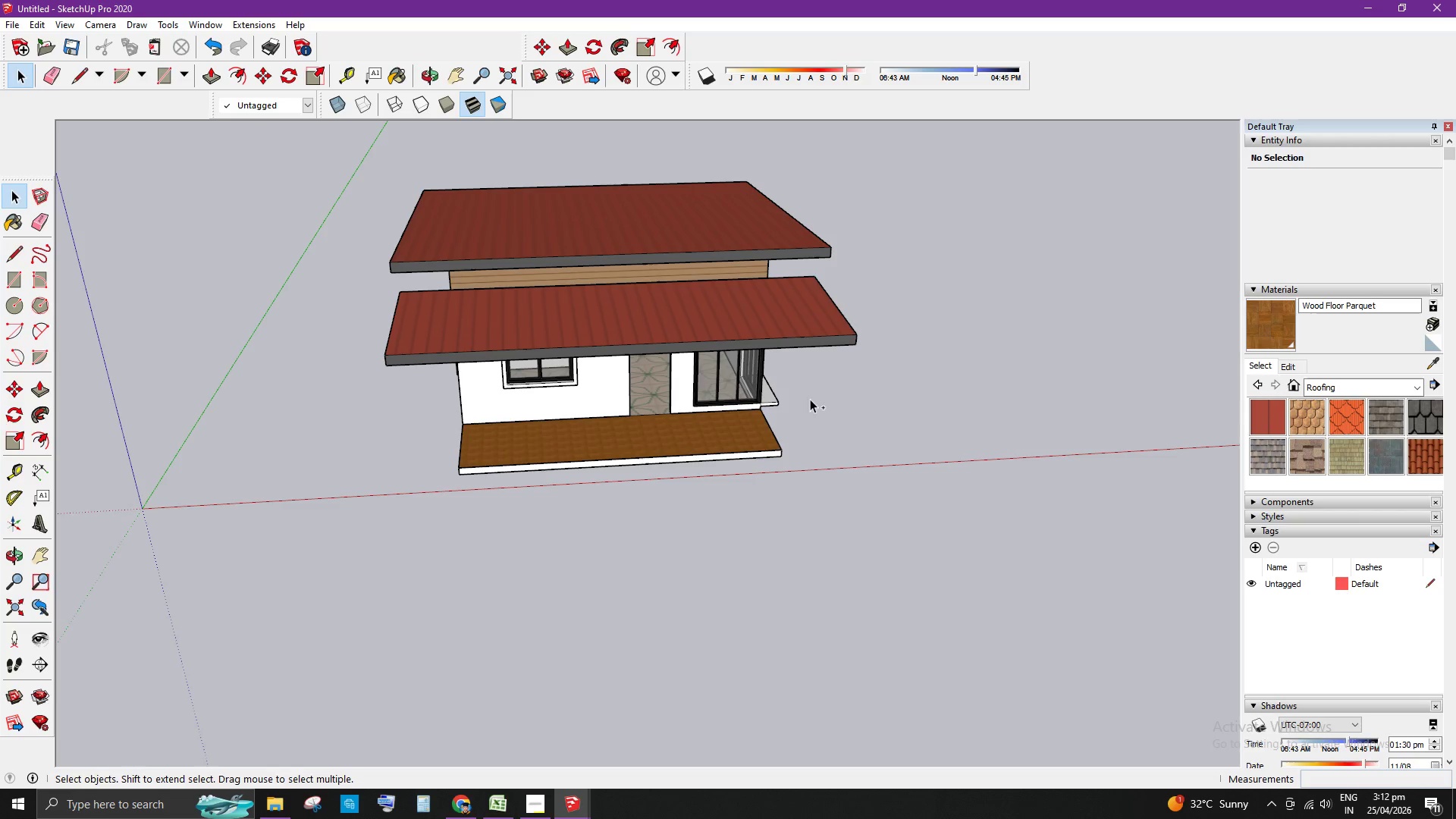 
scroll: coordinate [563, 425], scroll_direction: up, amount: 29.0
 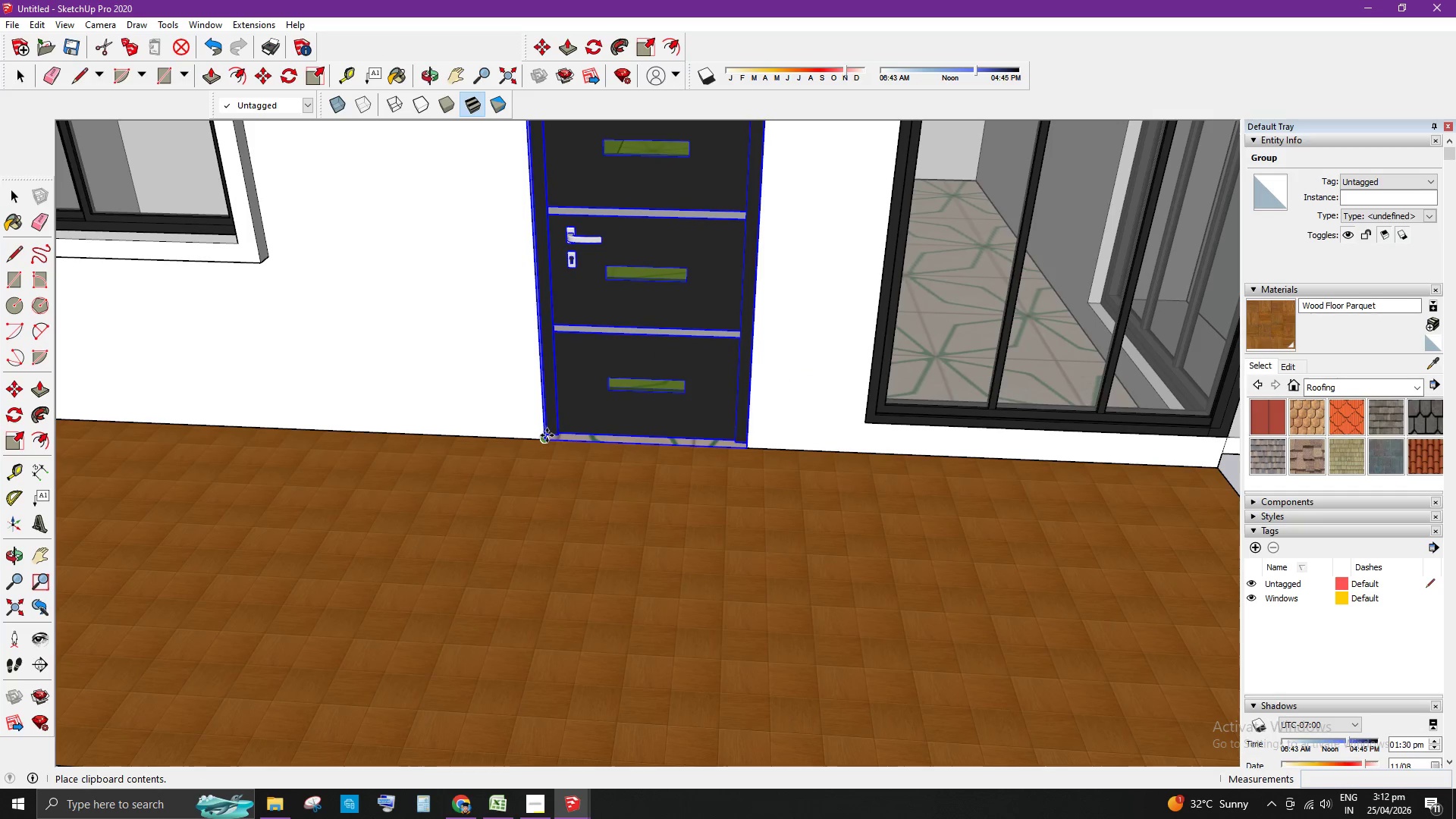 
left_click([547, 435])
 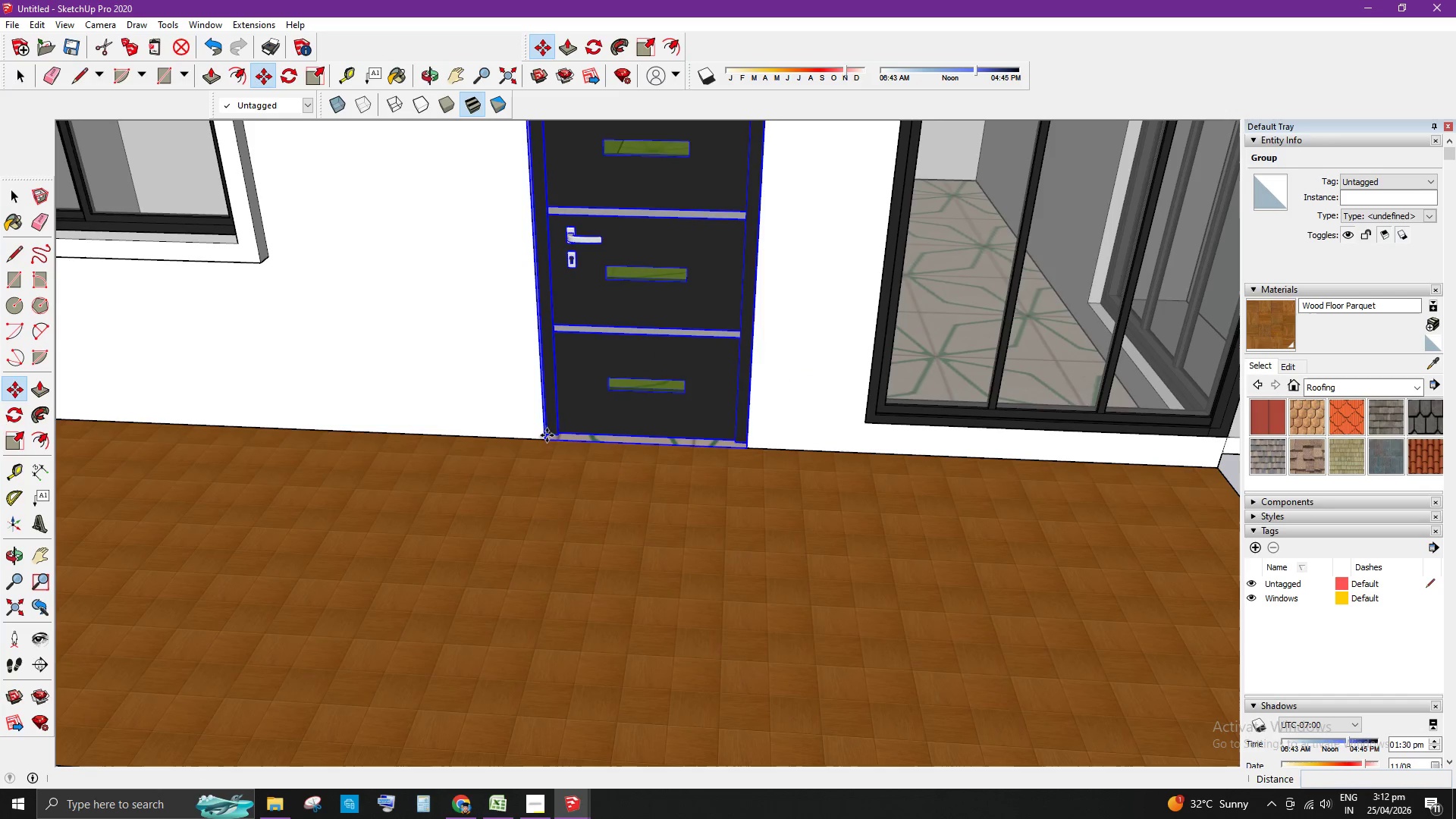 
key(Space)
 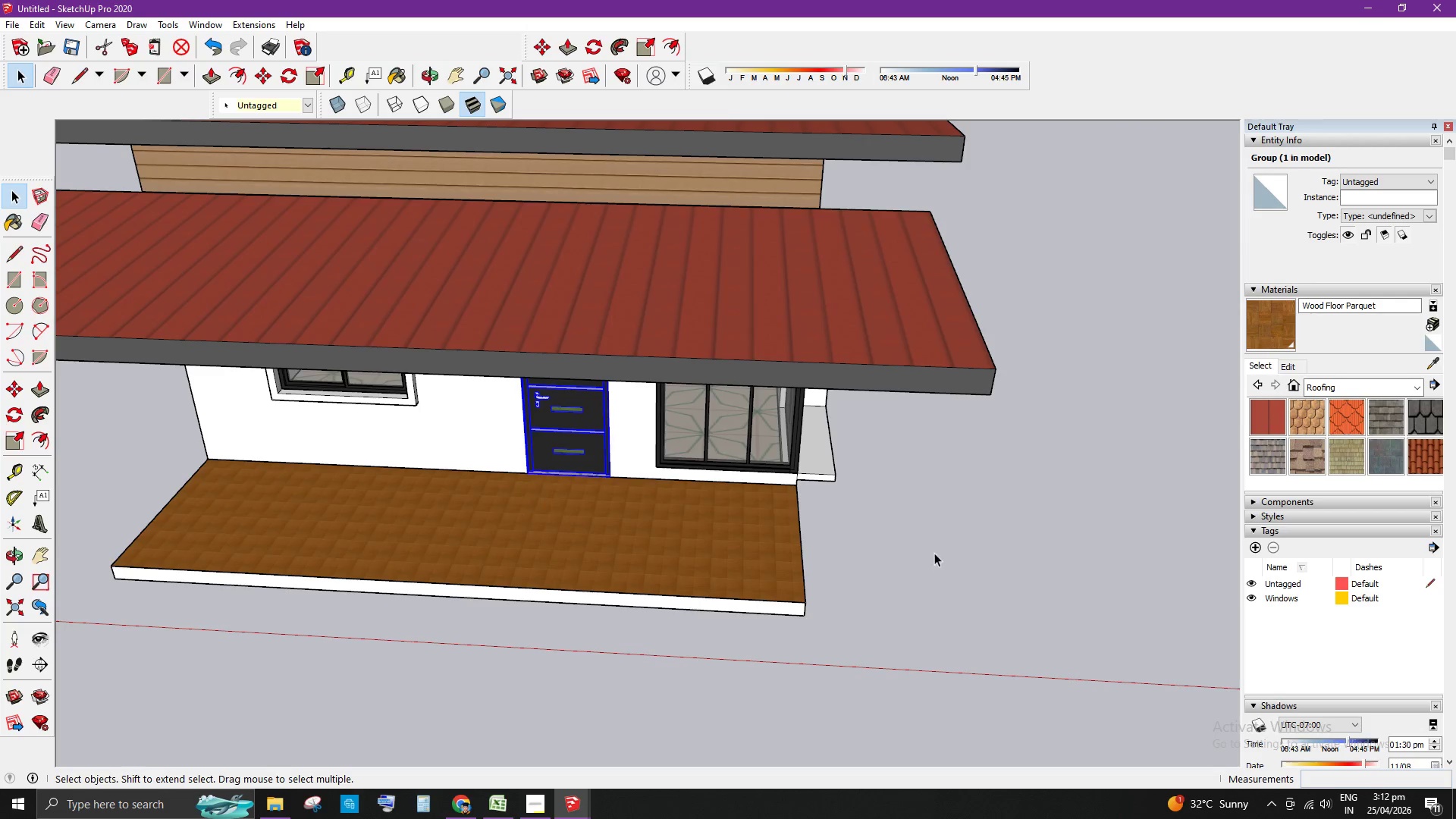 
scroll: coordinate [513, 501], scroll_direction: down, amount: 10.0
 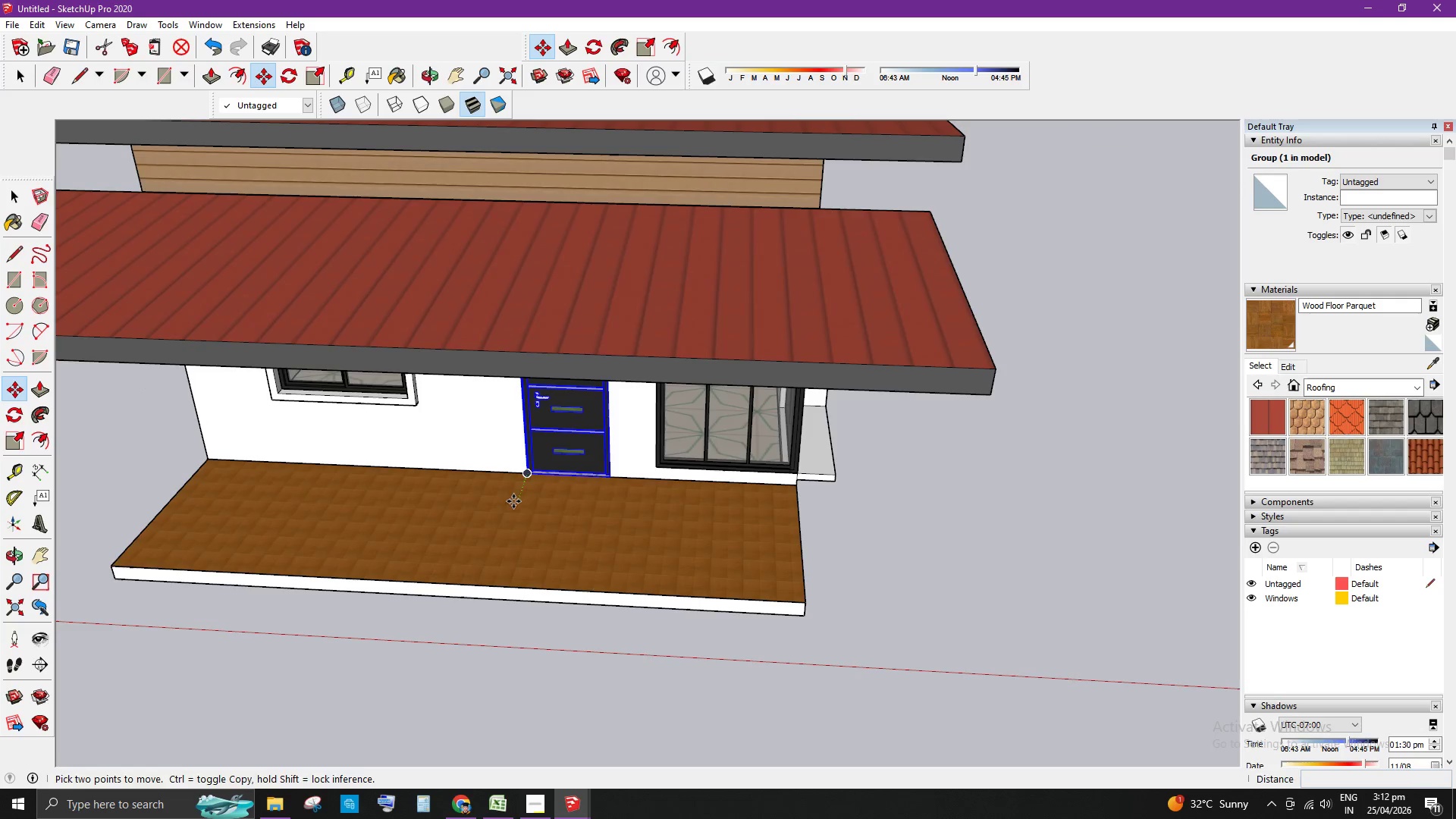 
left_click_drag(start_coordinate=[1188, 530], to_coordinate=[1183, 527])
 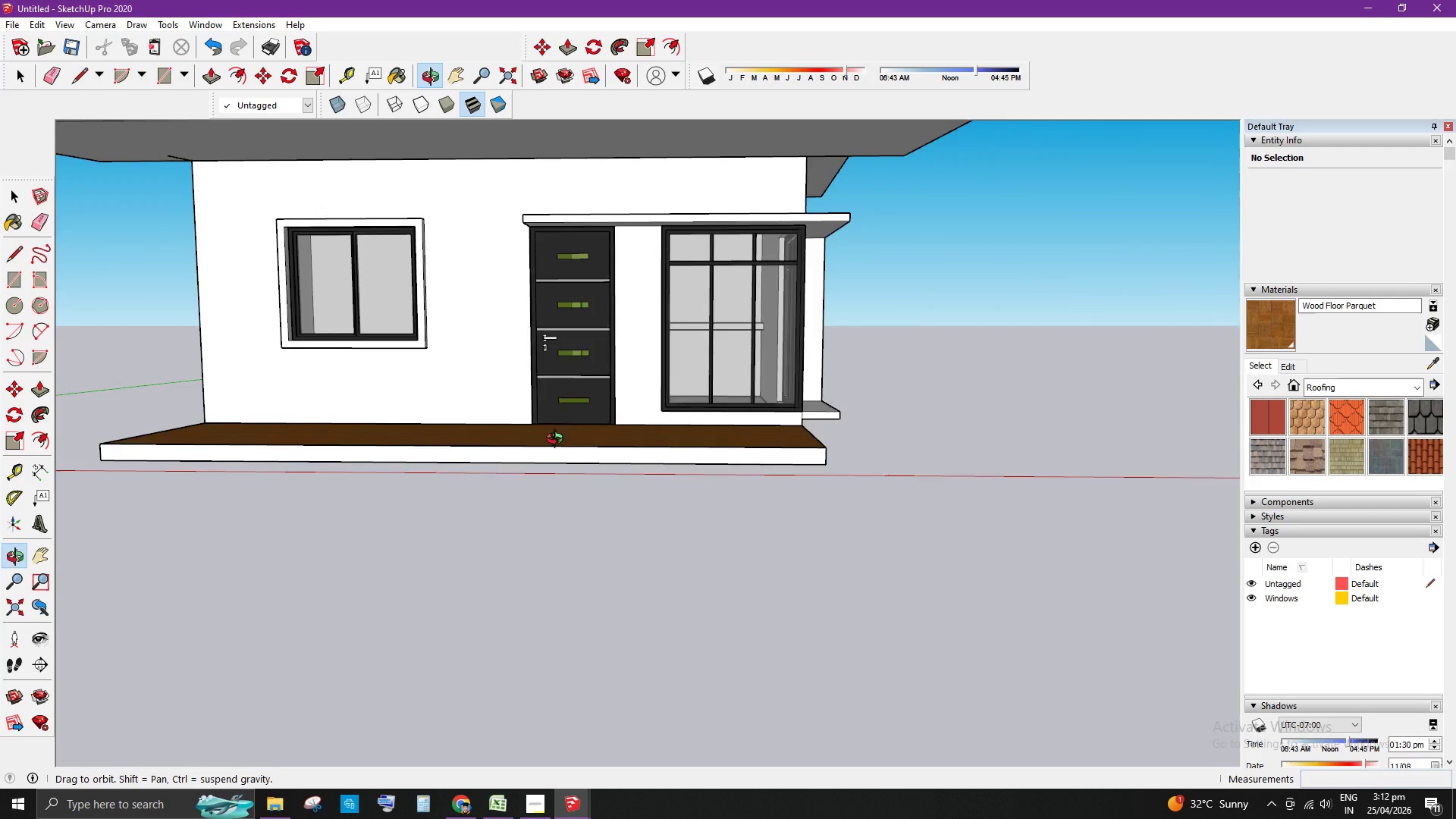 
scroll: coordinate [530, 383], scroll_direction: up, amount: 1.0
 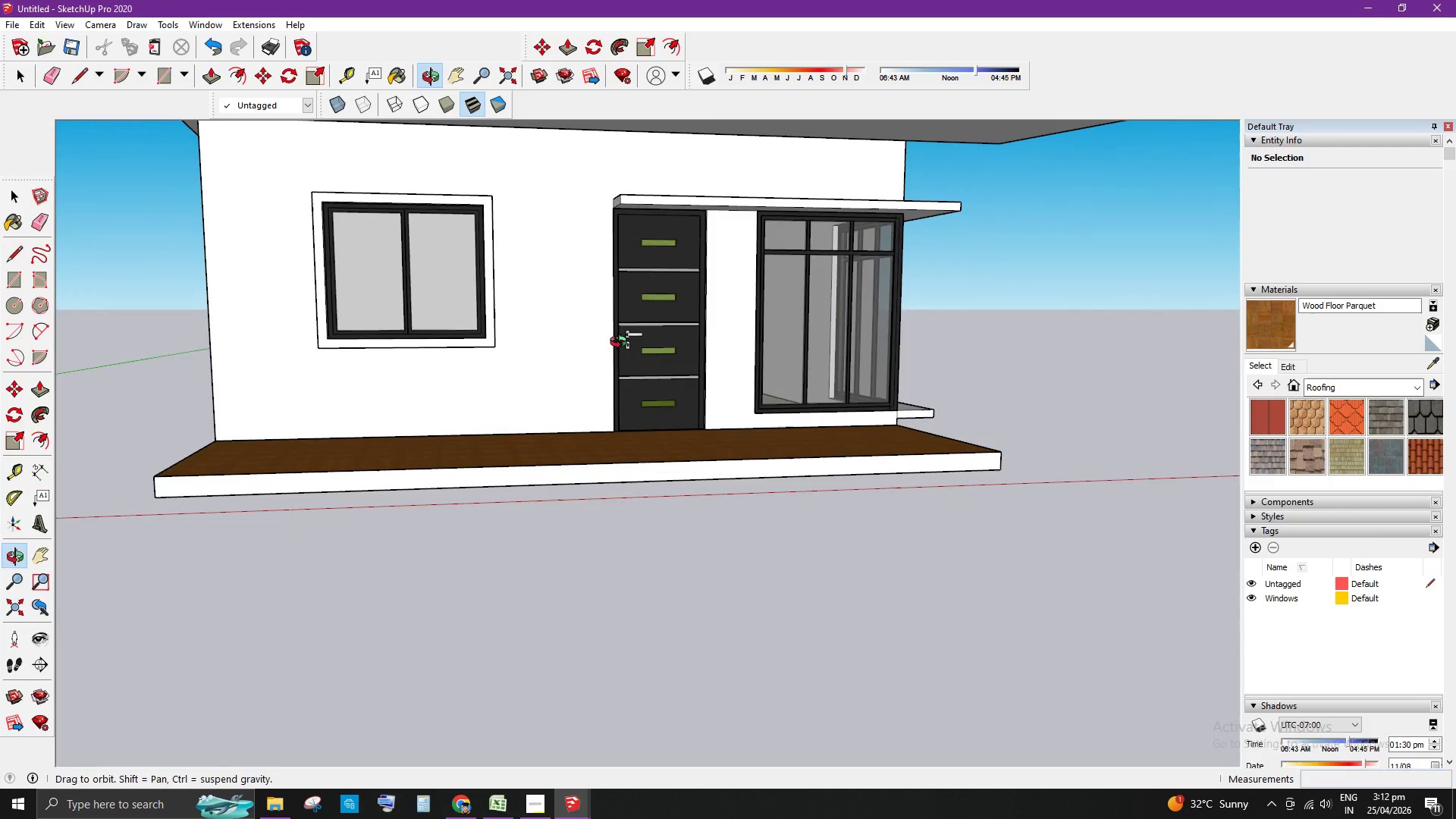 
scroll: coordinate [795, 430], scroll_direction: down, amount: 10.0
 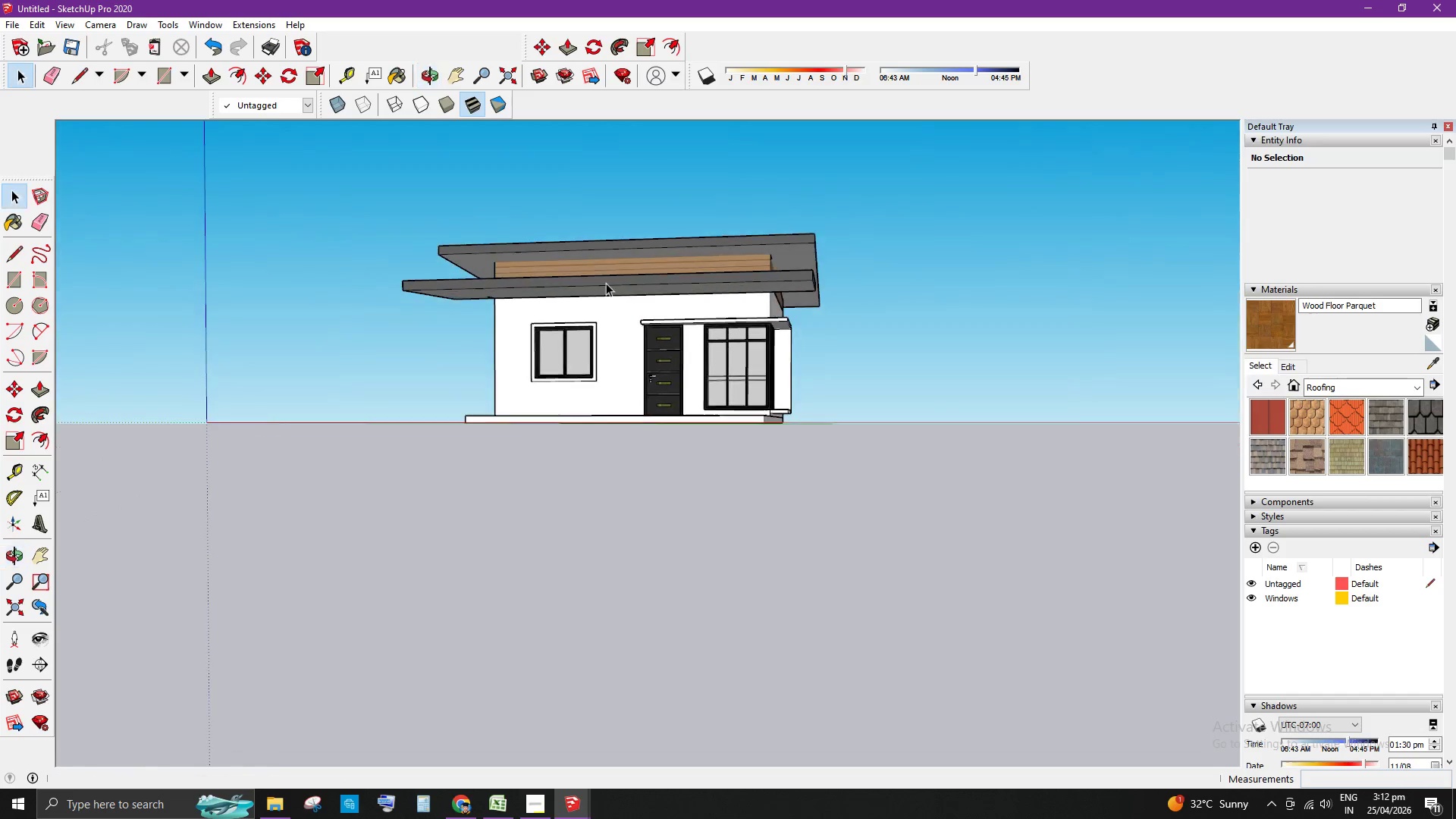 